 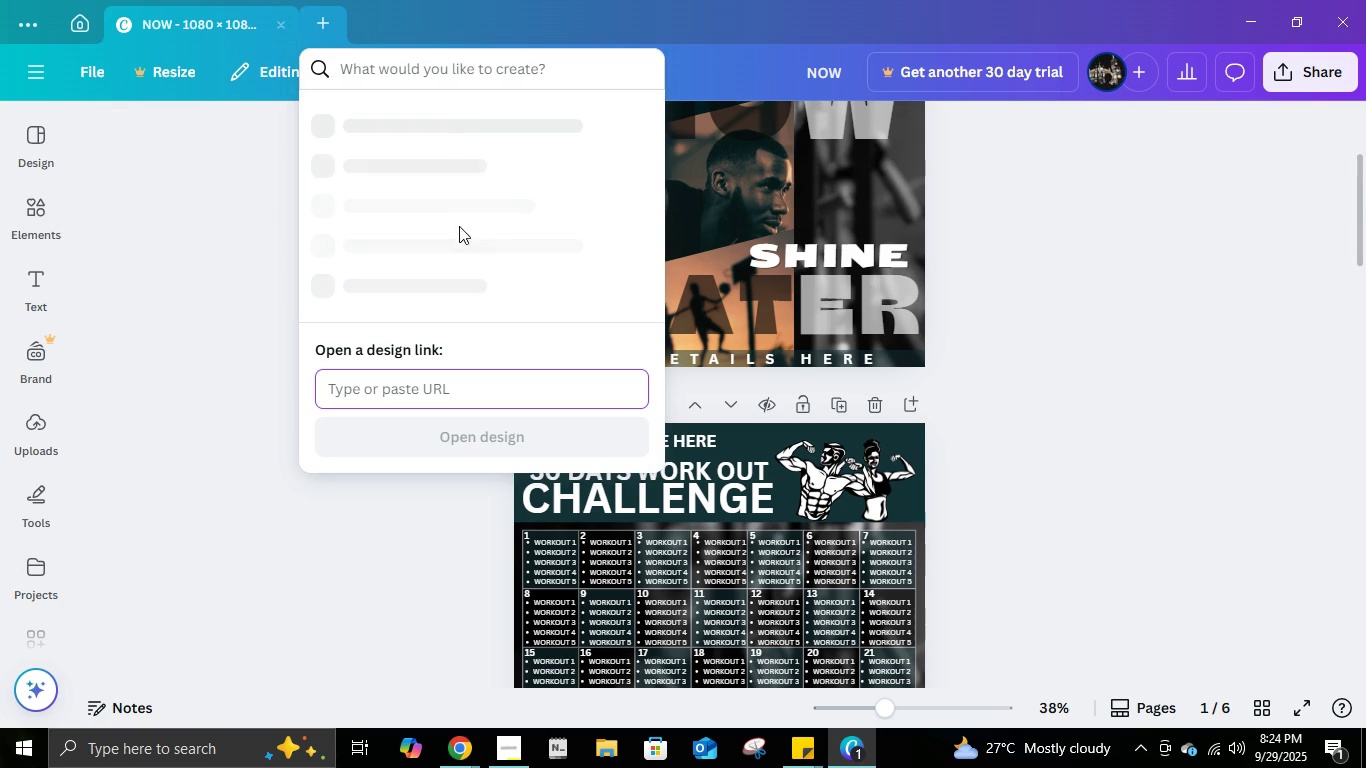 
double_click([422, 126])
 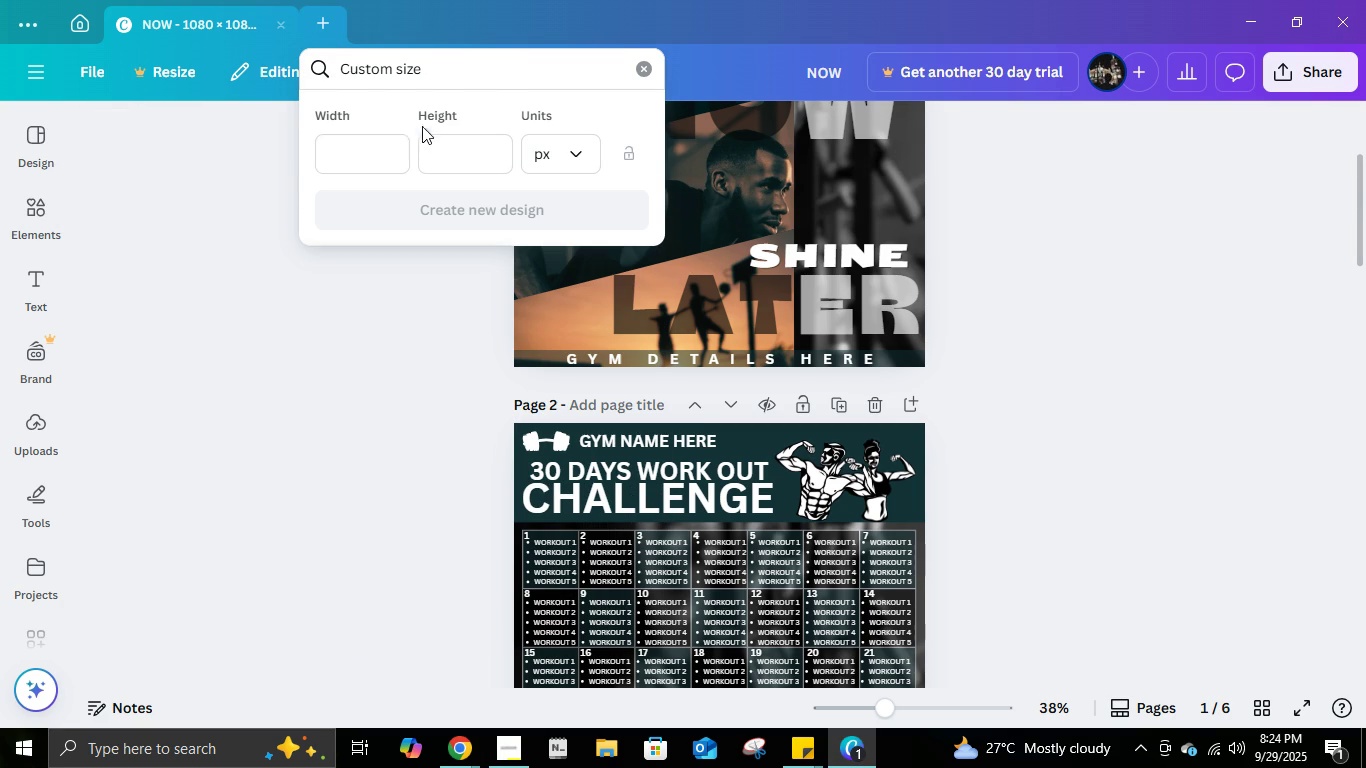 
triple_click([422, 126])
 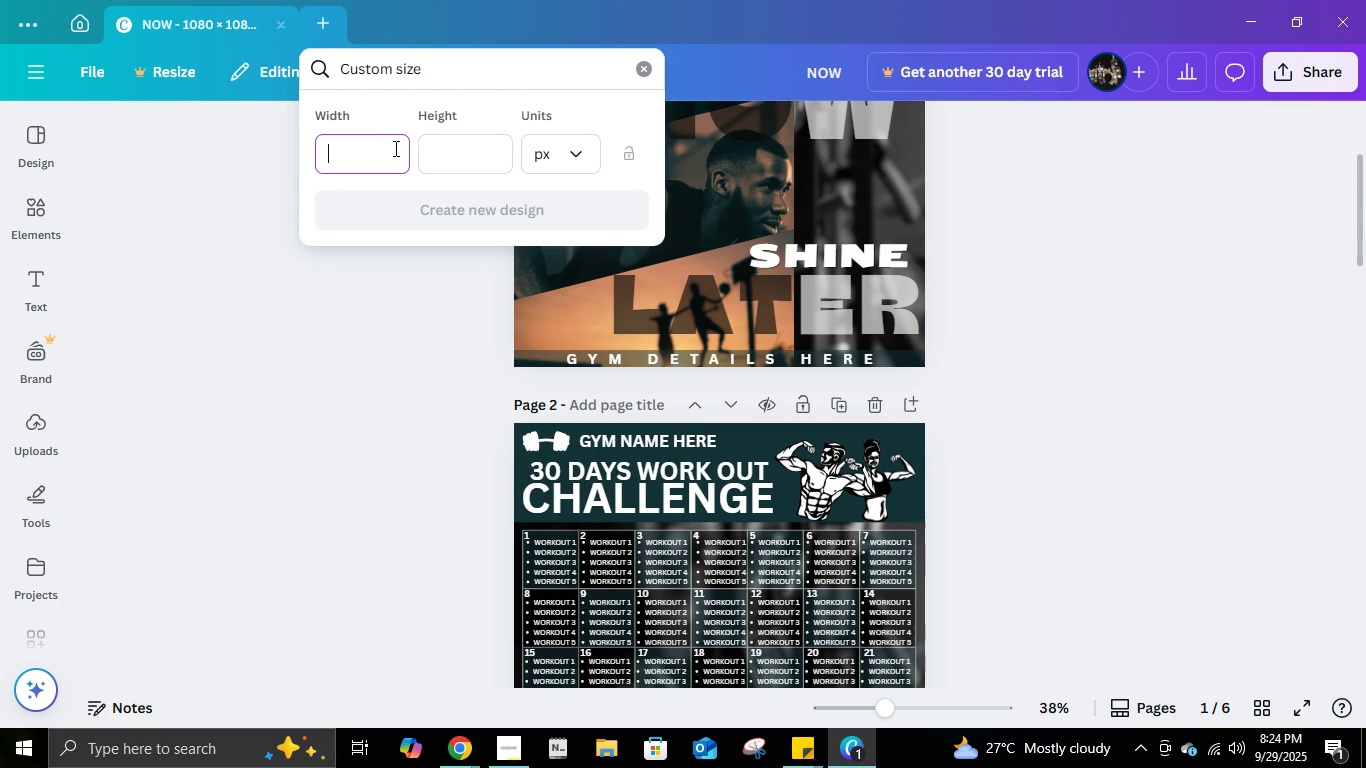 
left_click([394, 148])
 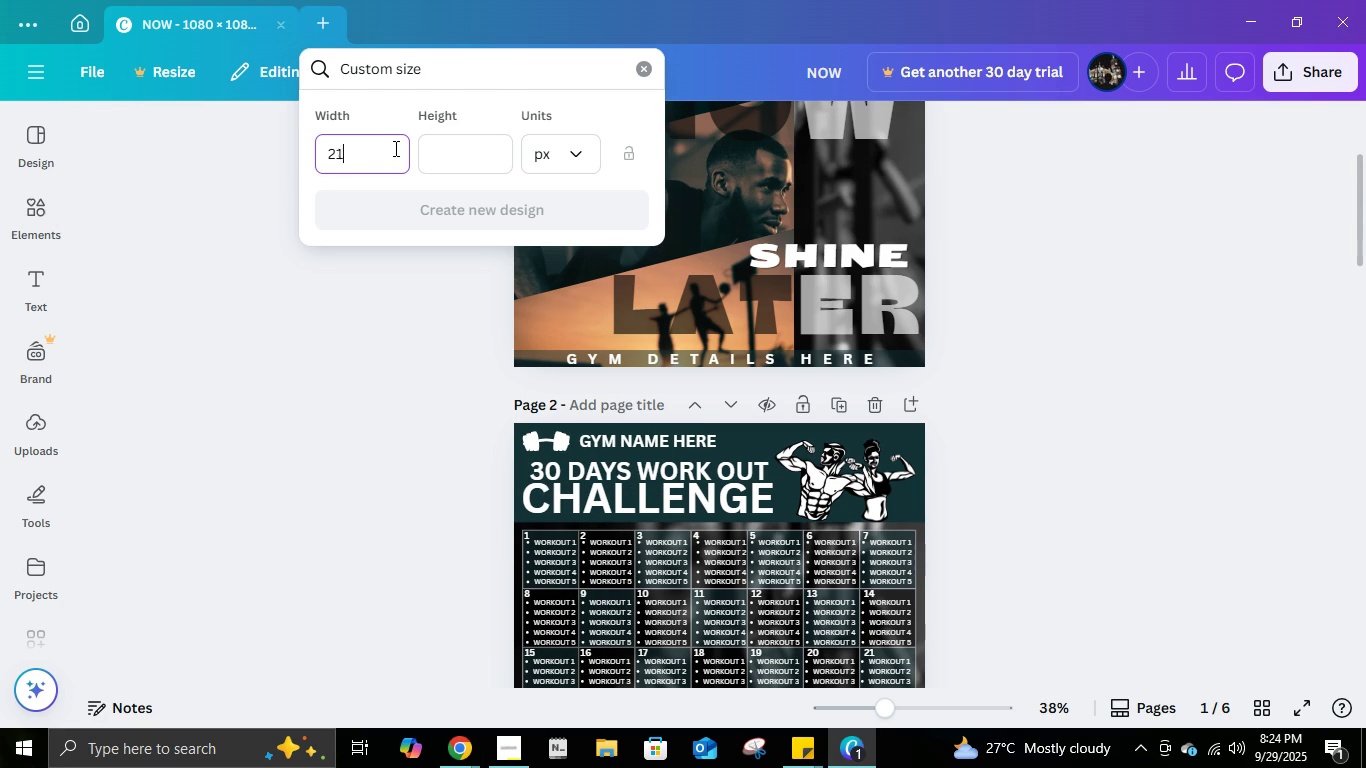 
key(Numpad1)
 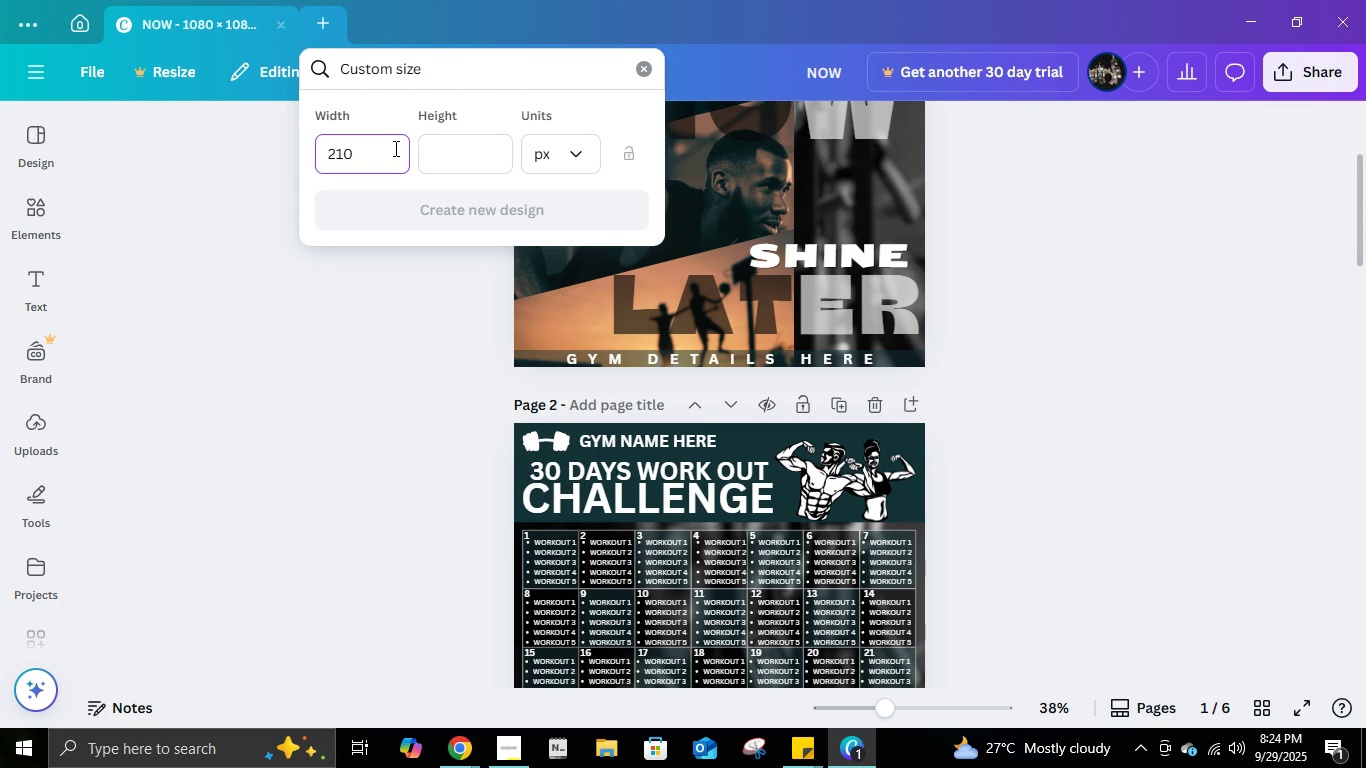 
key(Numpad2)
 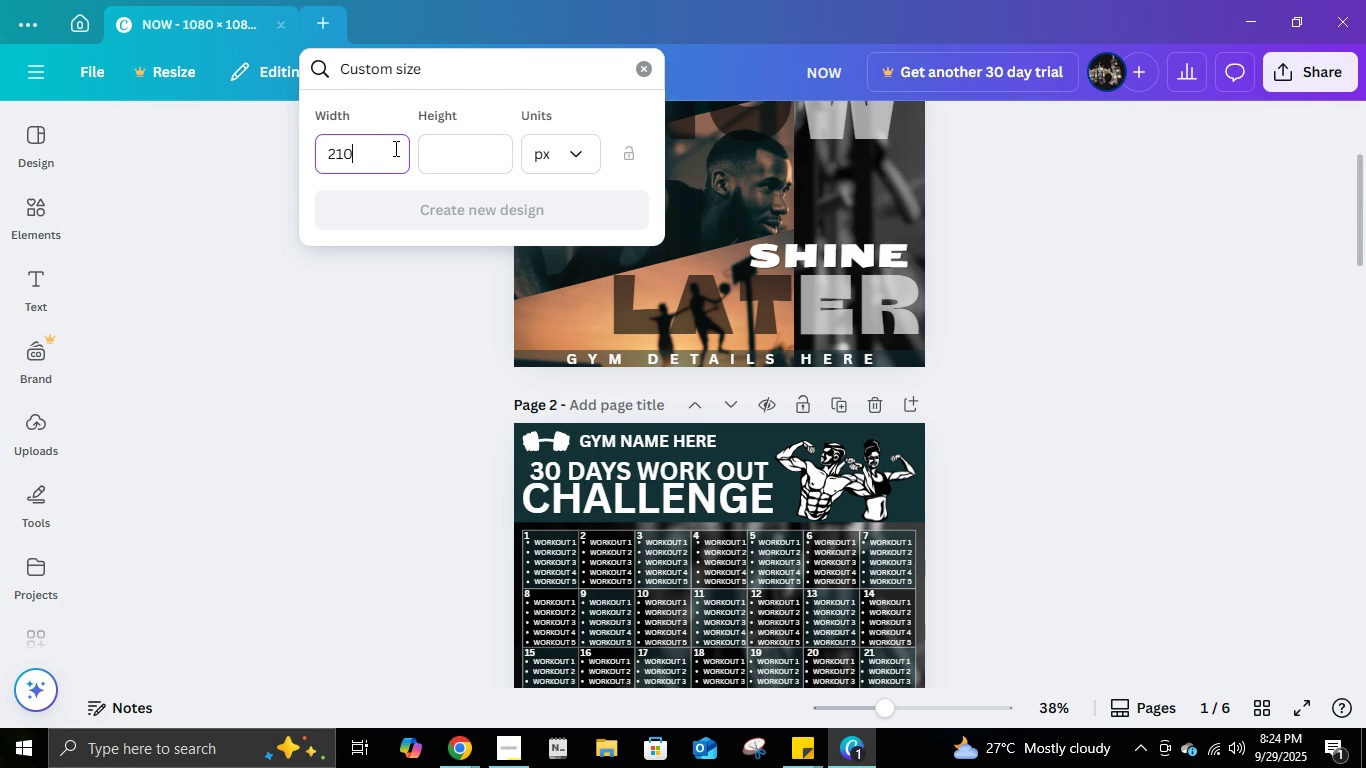 
key(Numpad0)
 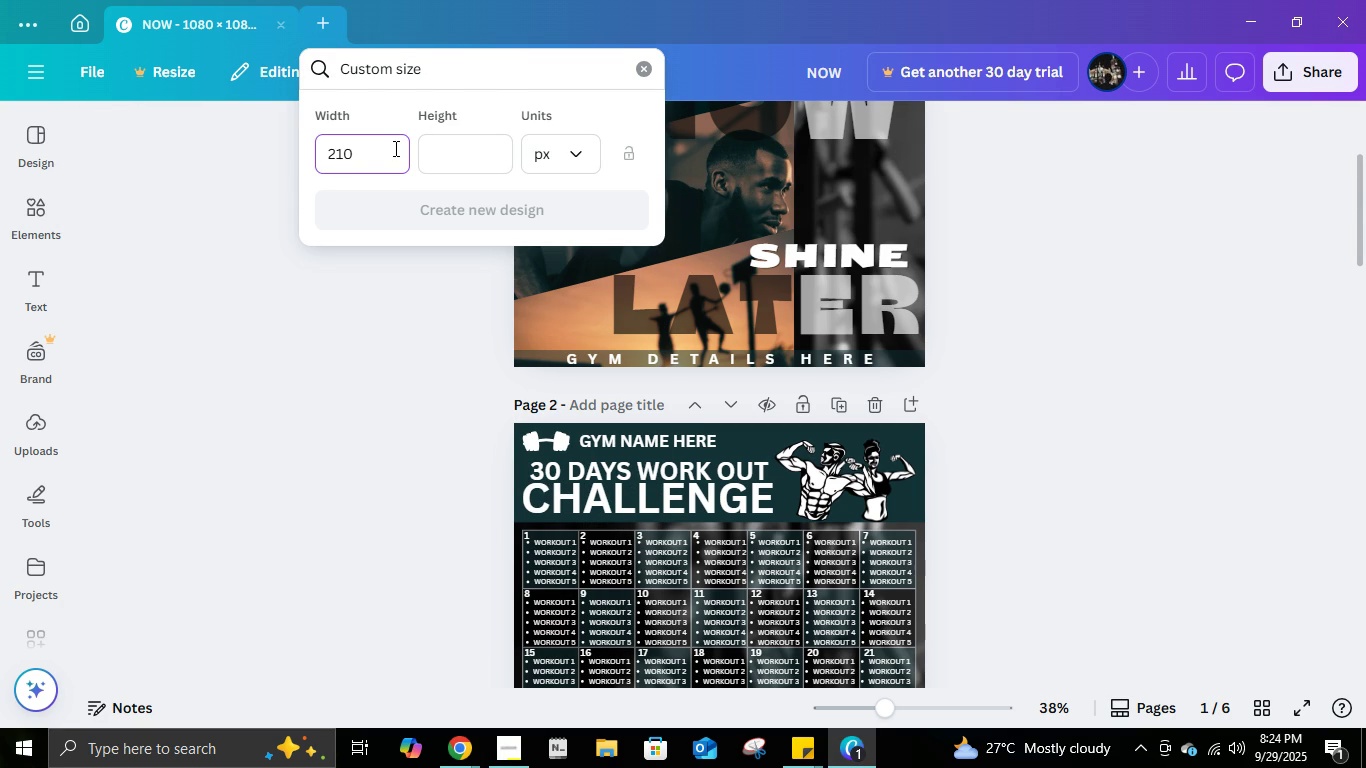 
key(Backspace)
 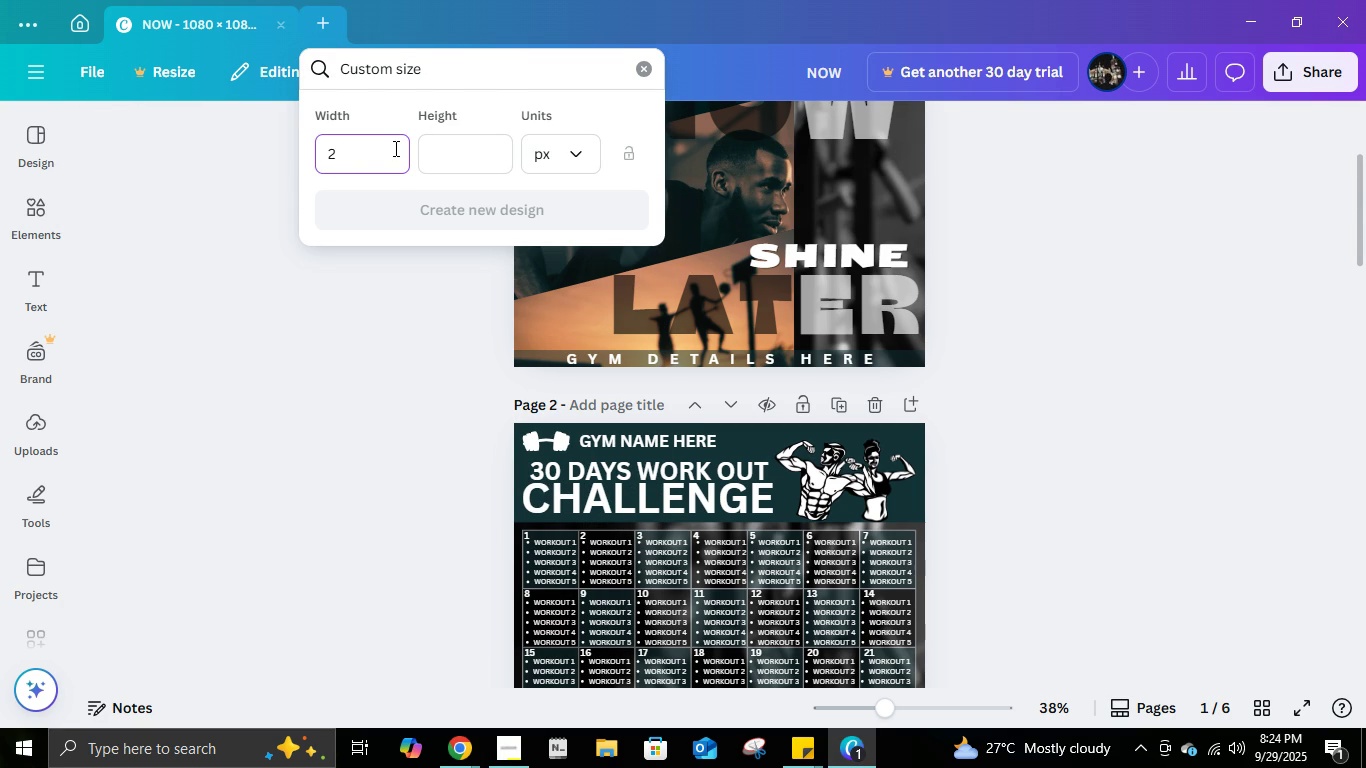 
key(Backspace)
 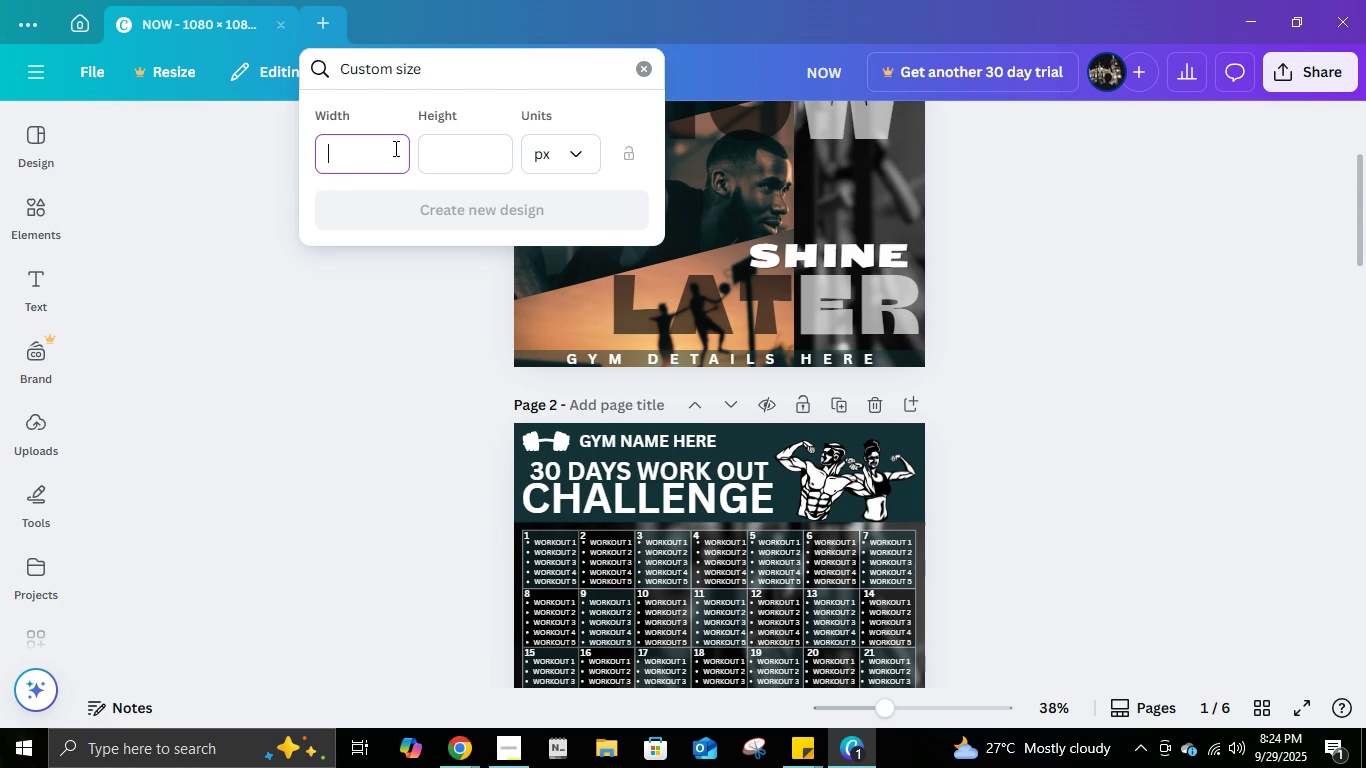 
key(Backspace)
 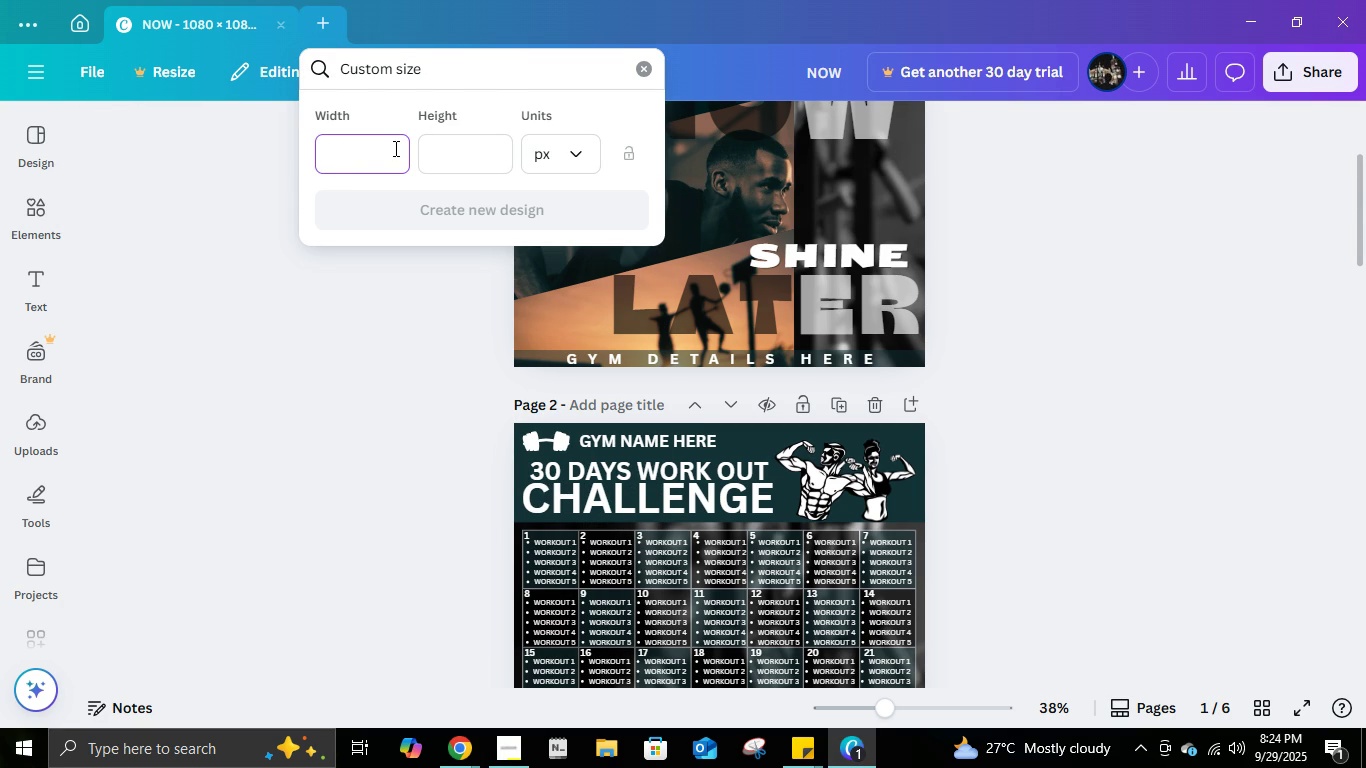 
key(Numpad1)
 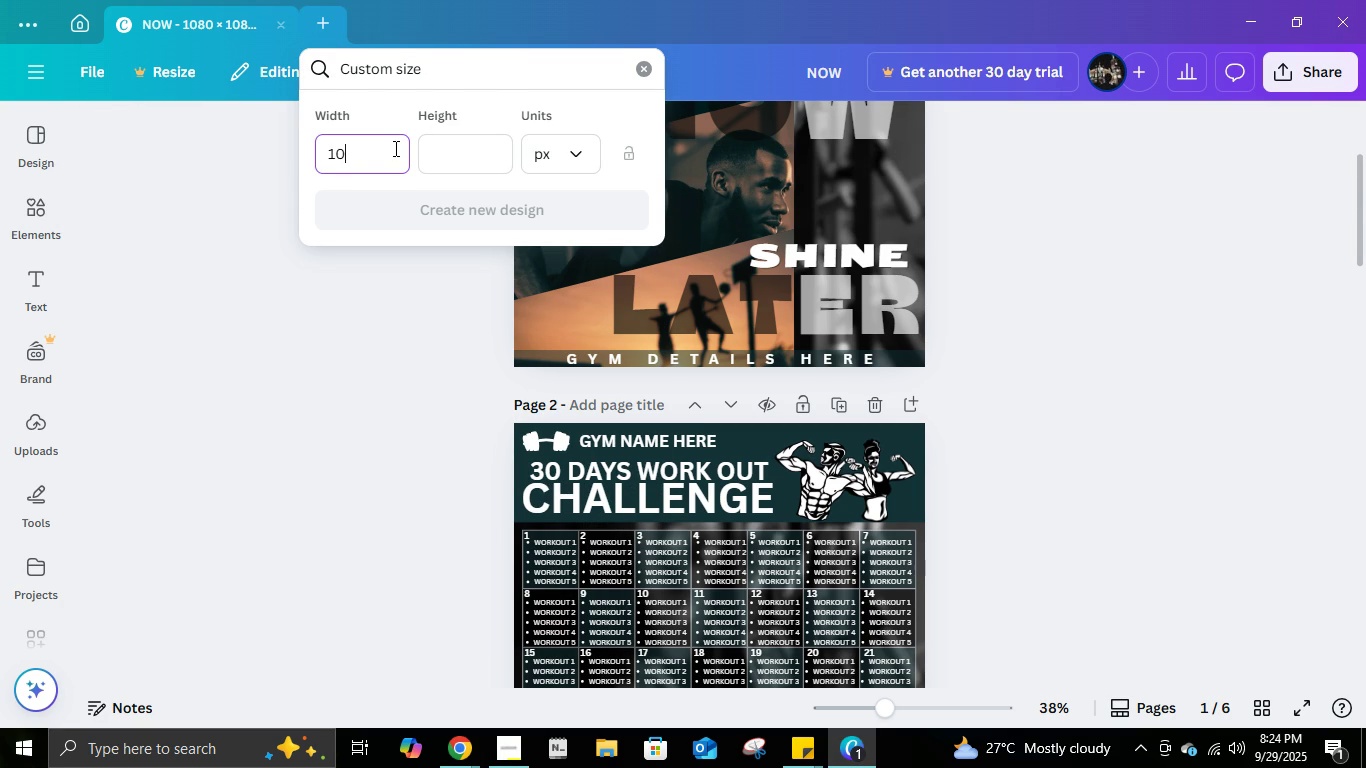 
key(Numpad0)
 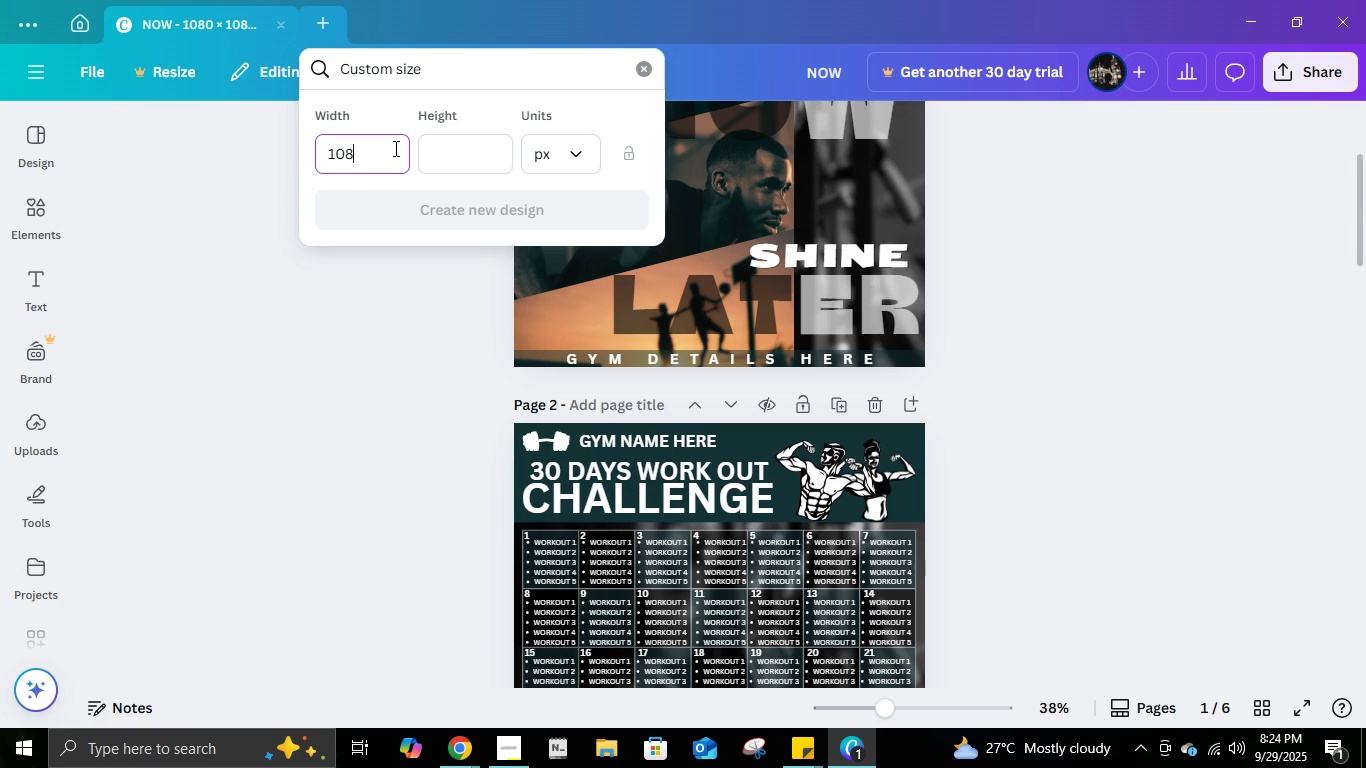 
key(Numpad8)
 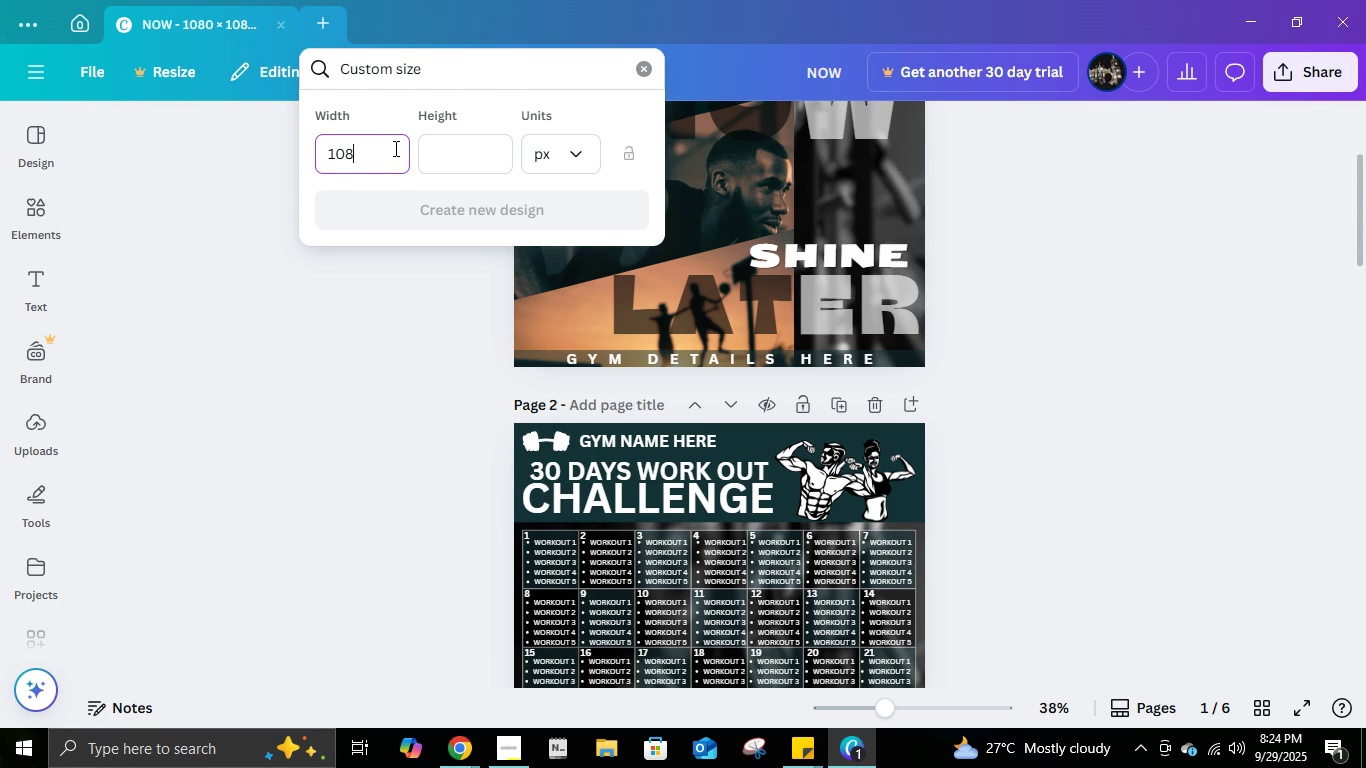 
key(Numpad0)
 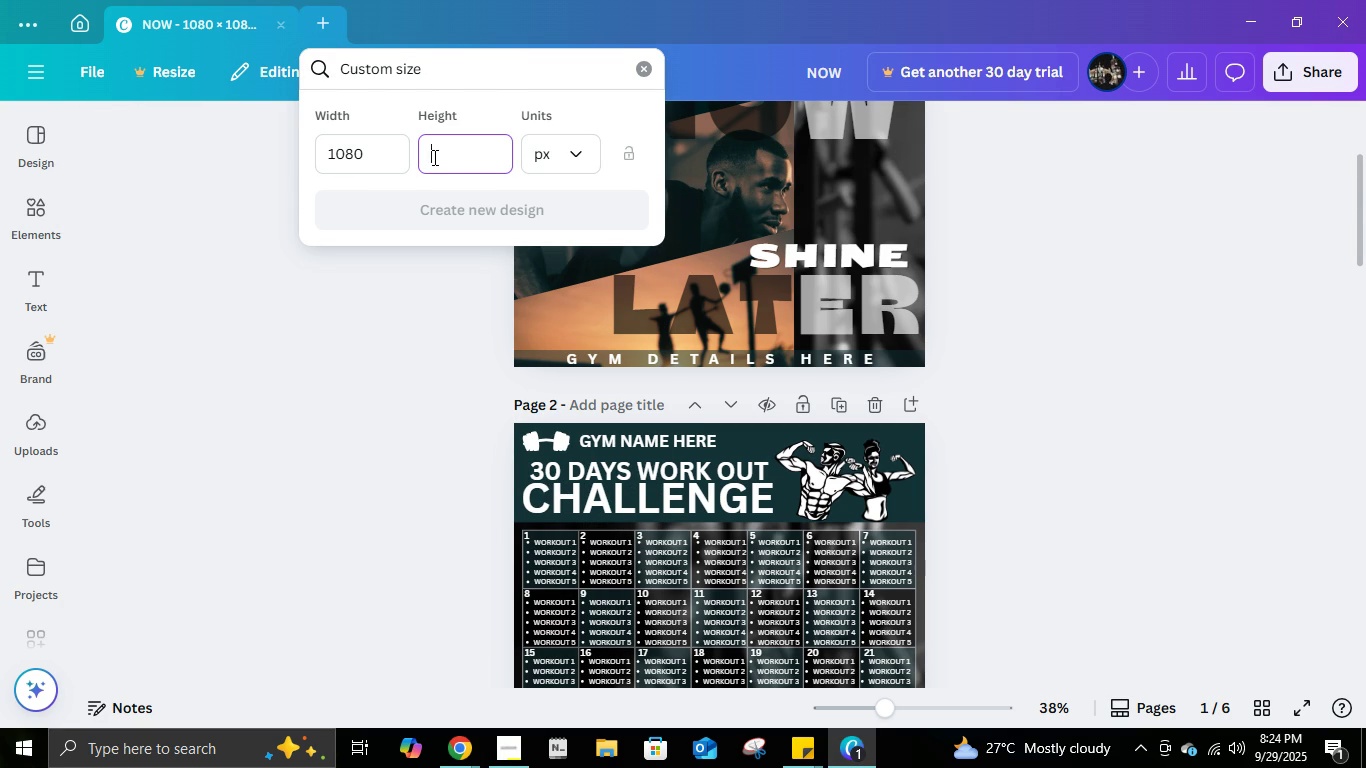 
left_click([433, 157])
 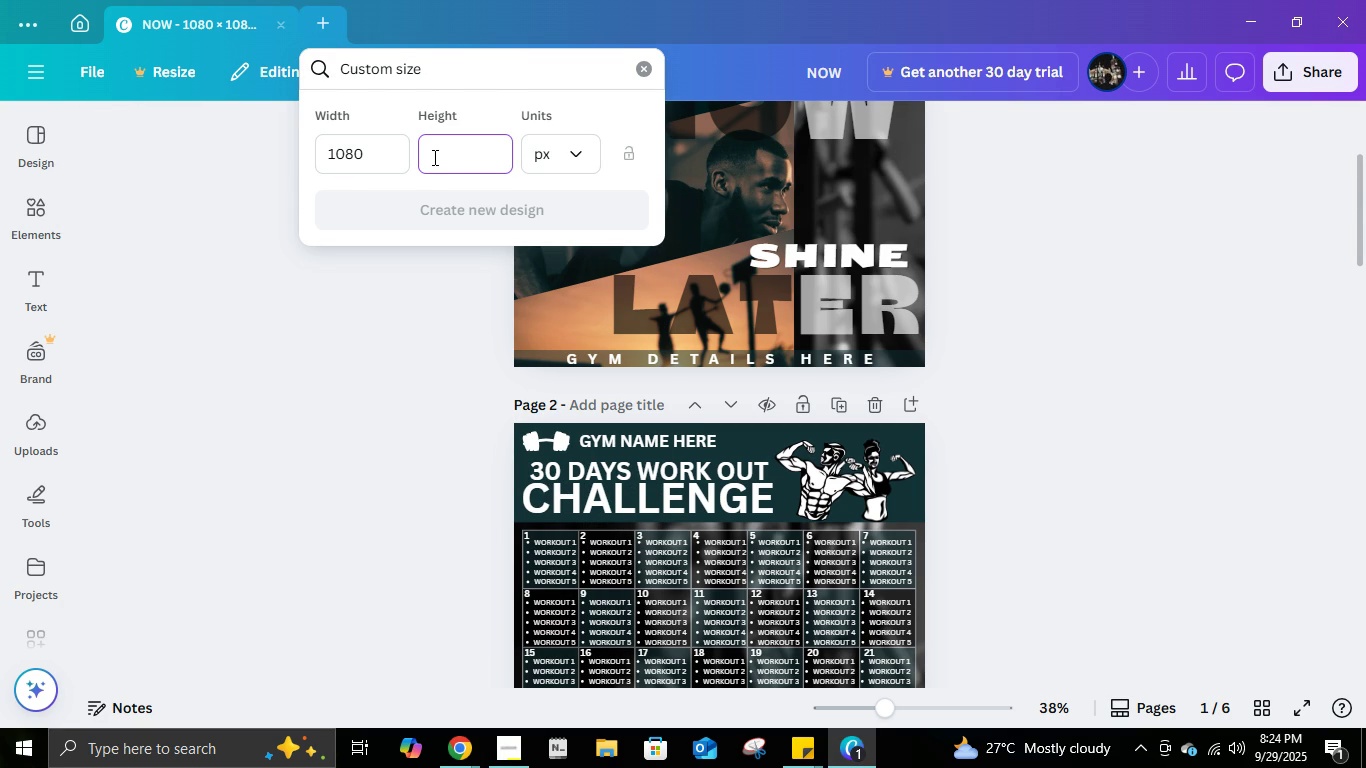 
key(Numpad1)
 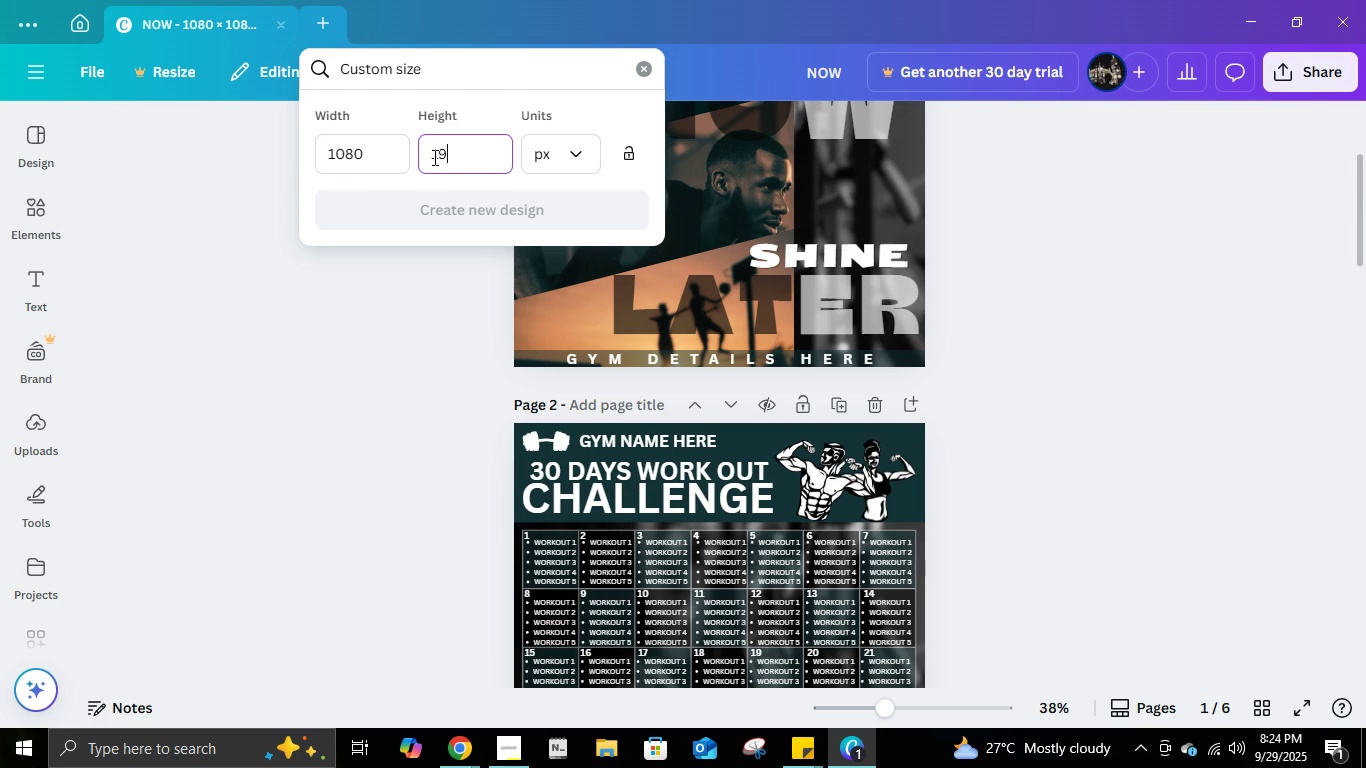 
key(Numpad9)
 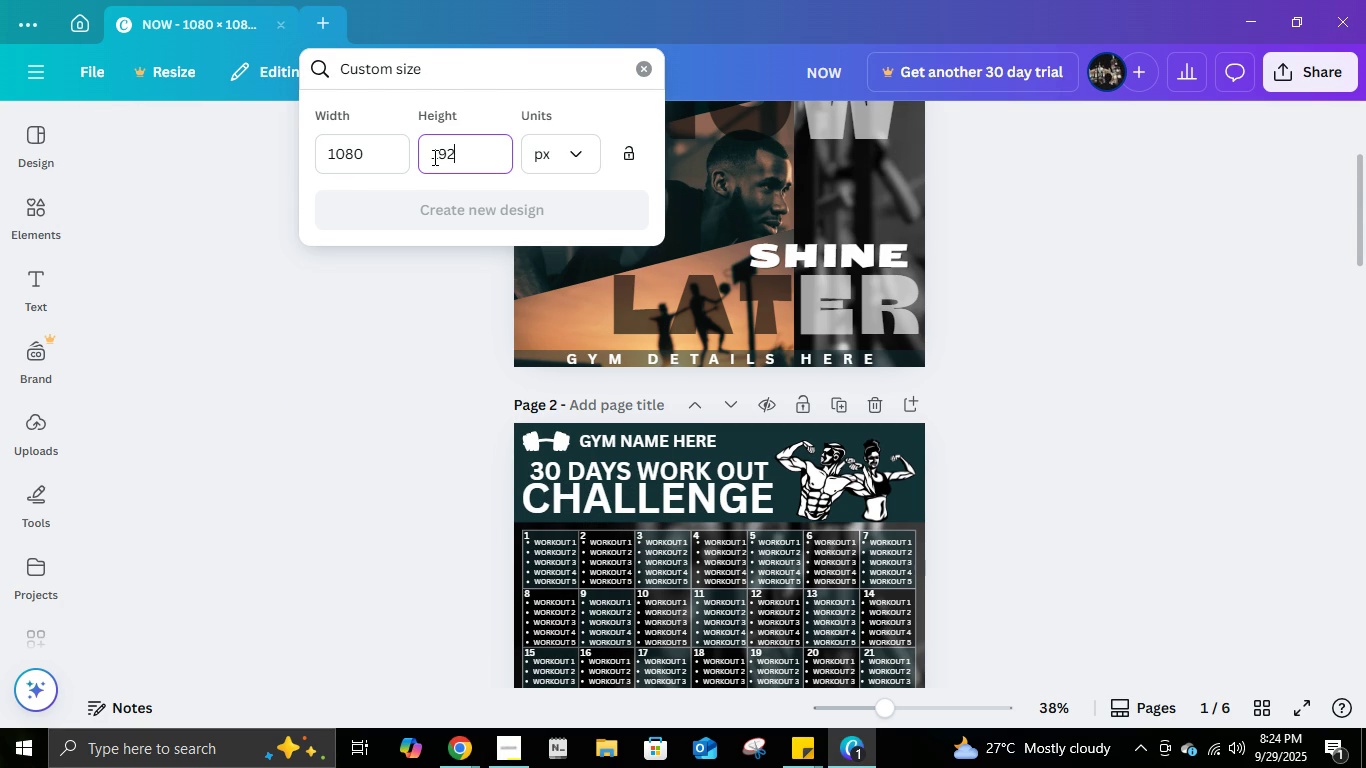 
key(Numpad2)
 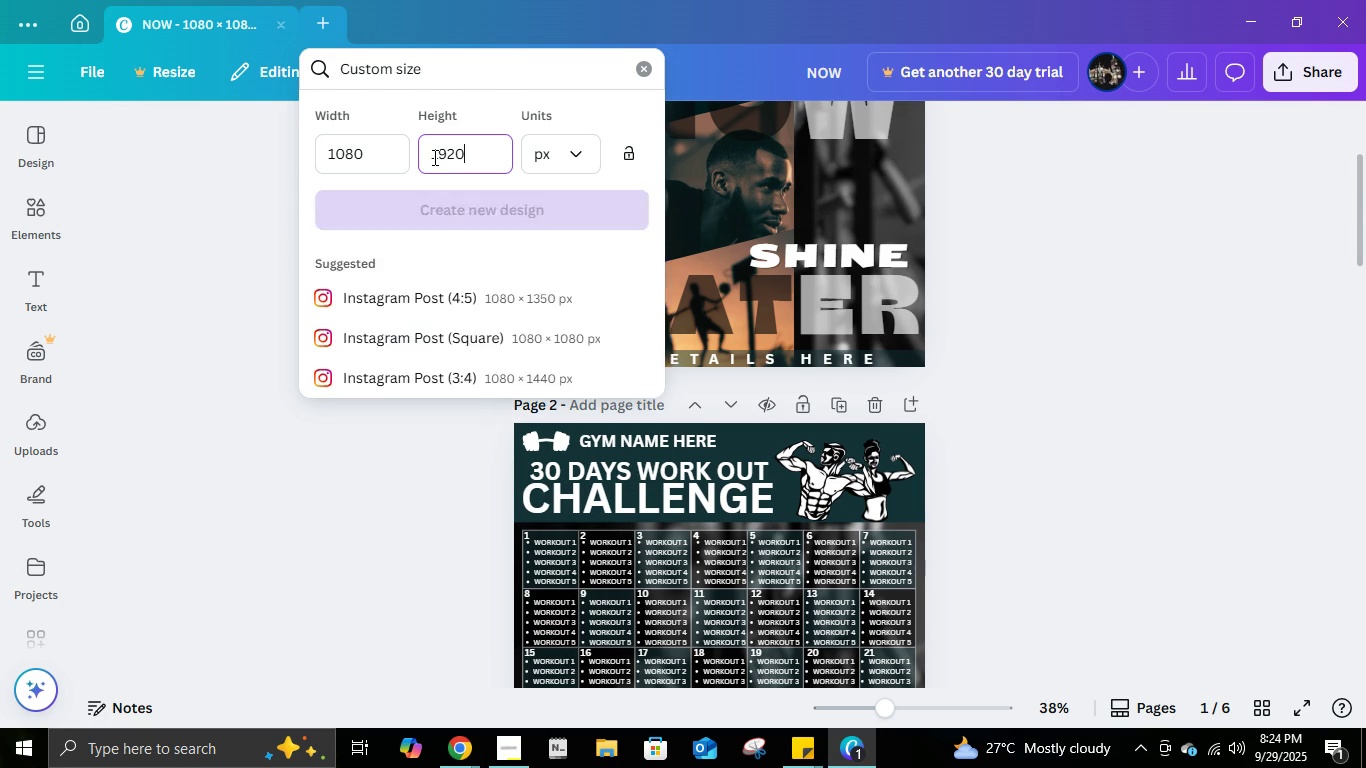 
key(Numpad0)
 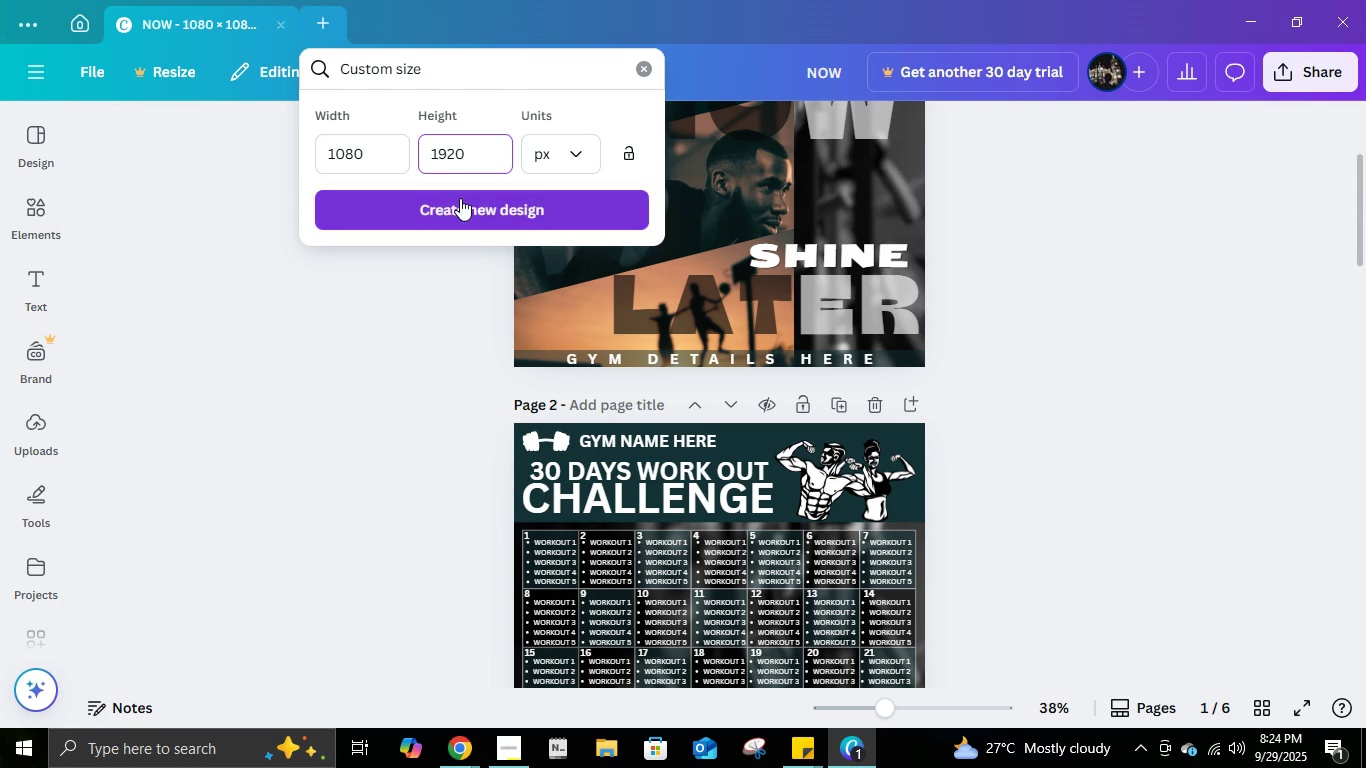 
left_click([460, 198])
 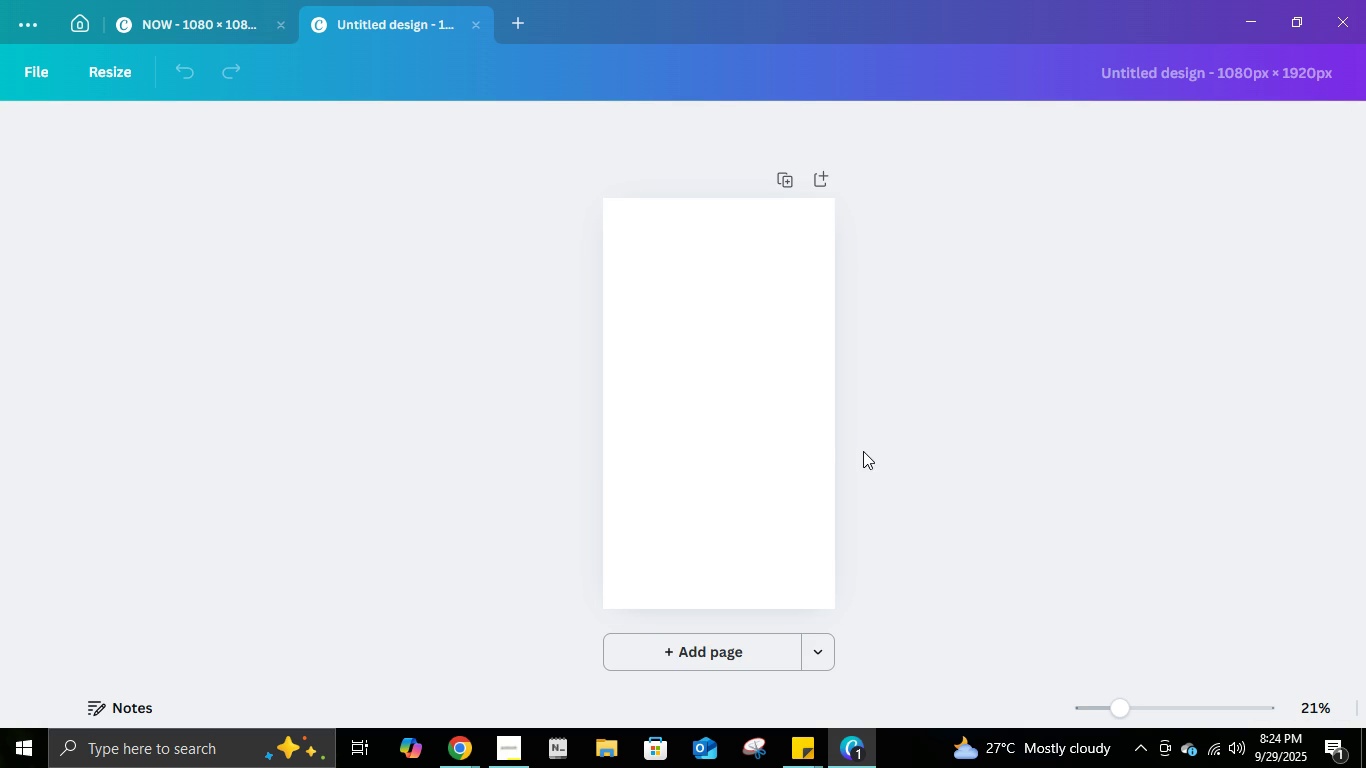 
wait(15.47)
 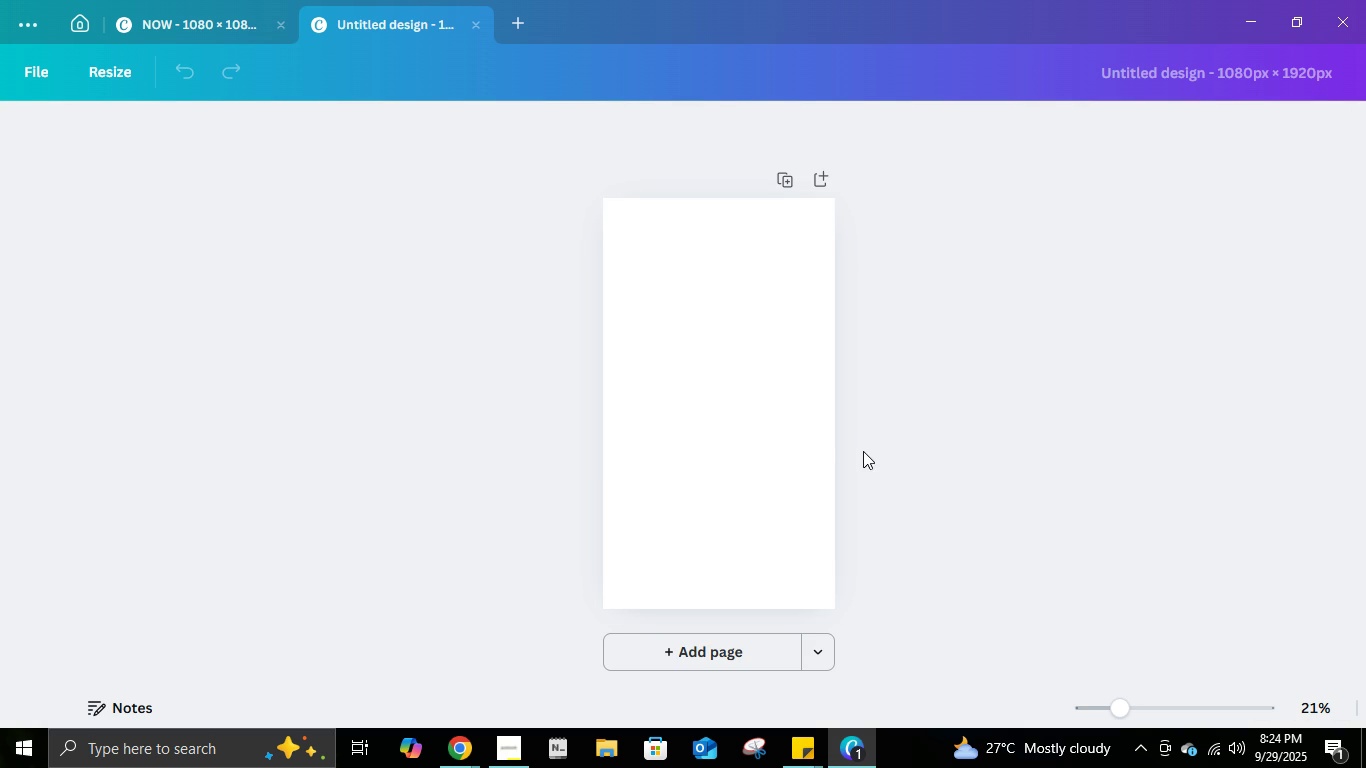 
scroll: coordinate [806, 328], scroll_direction: up, amount: 9.0
 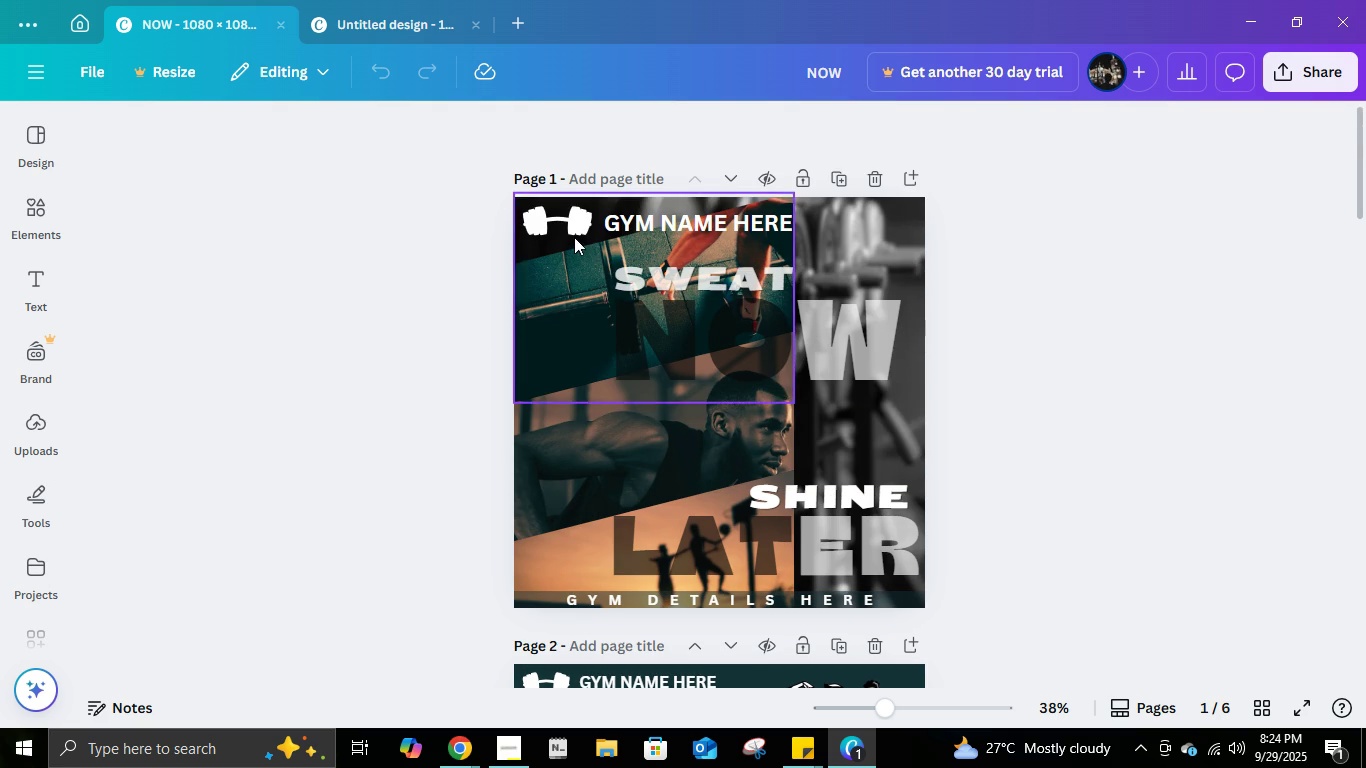 
left_click([573, 235])